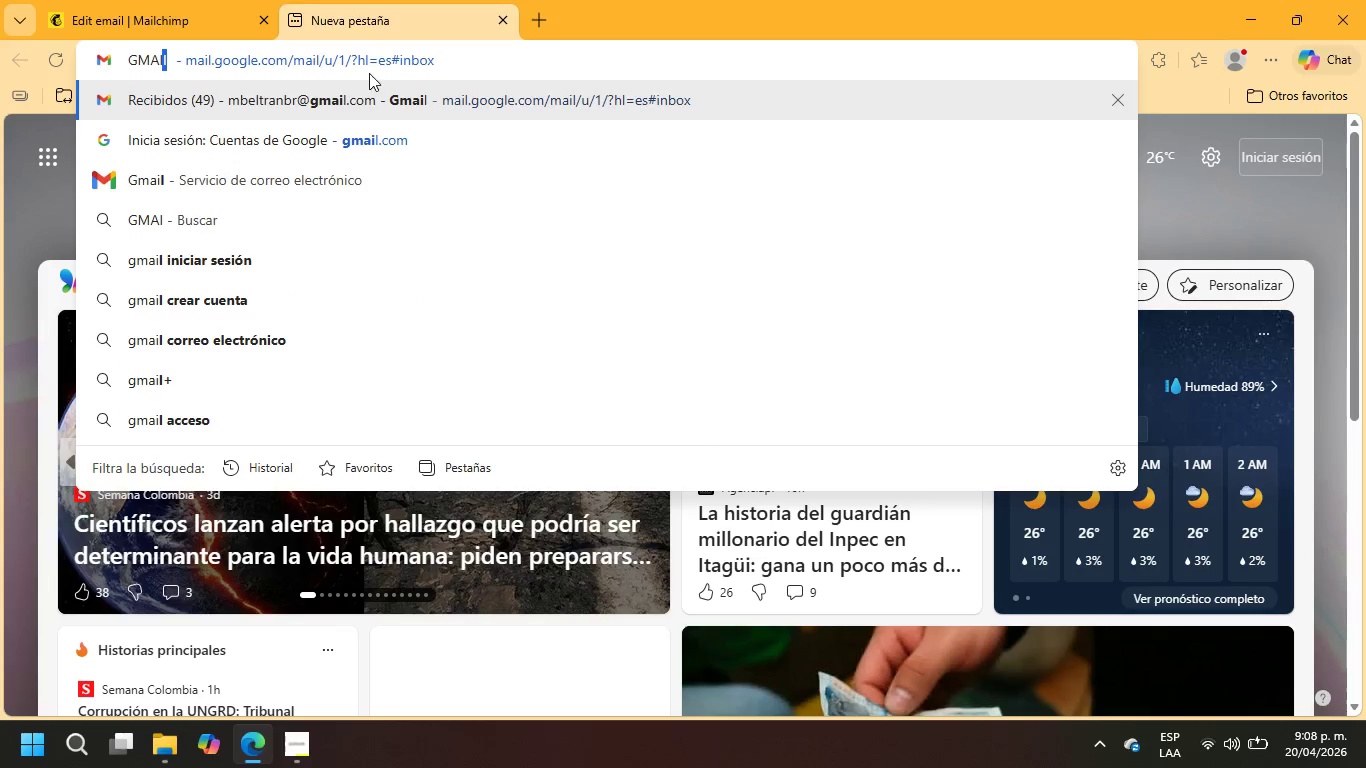 
left_click([360, 86])
 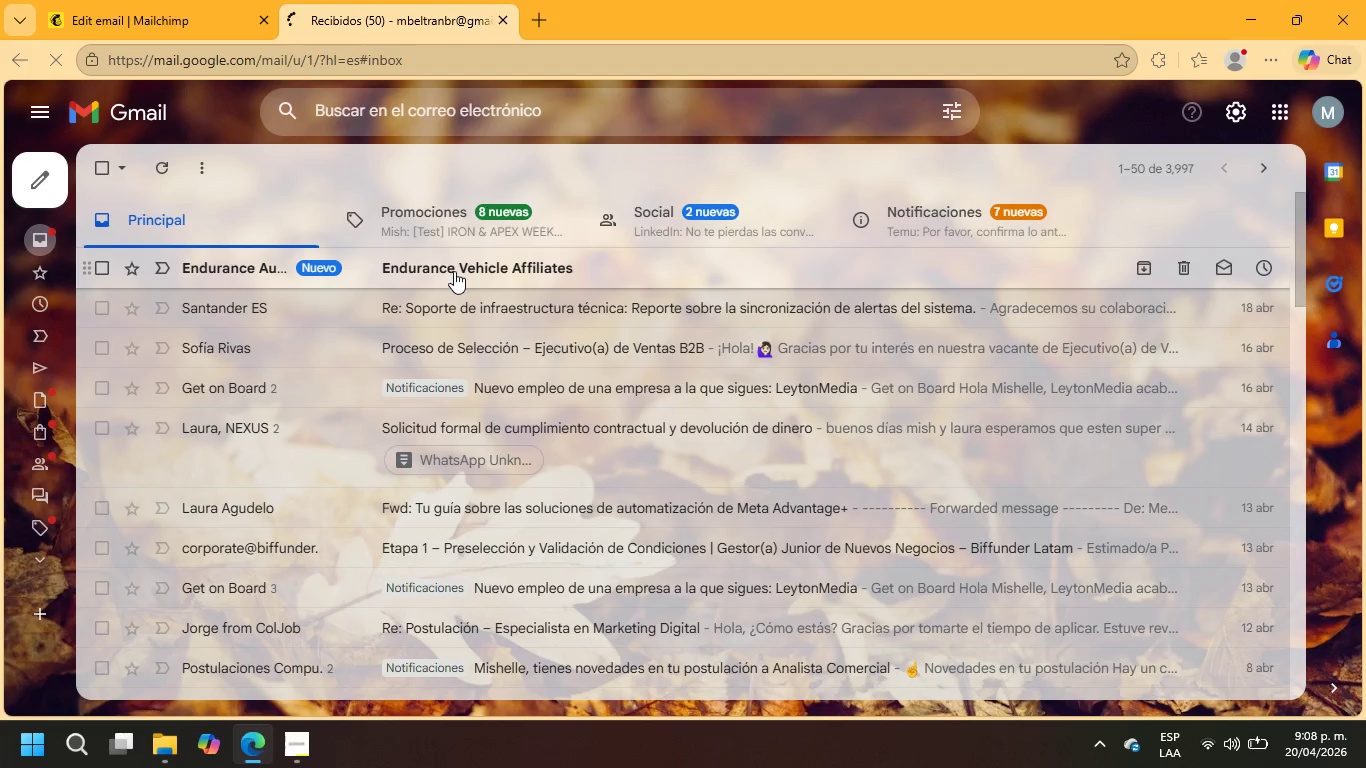 
wait(6.91)
 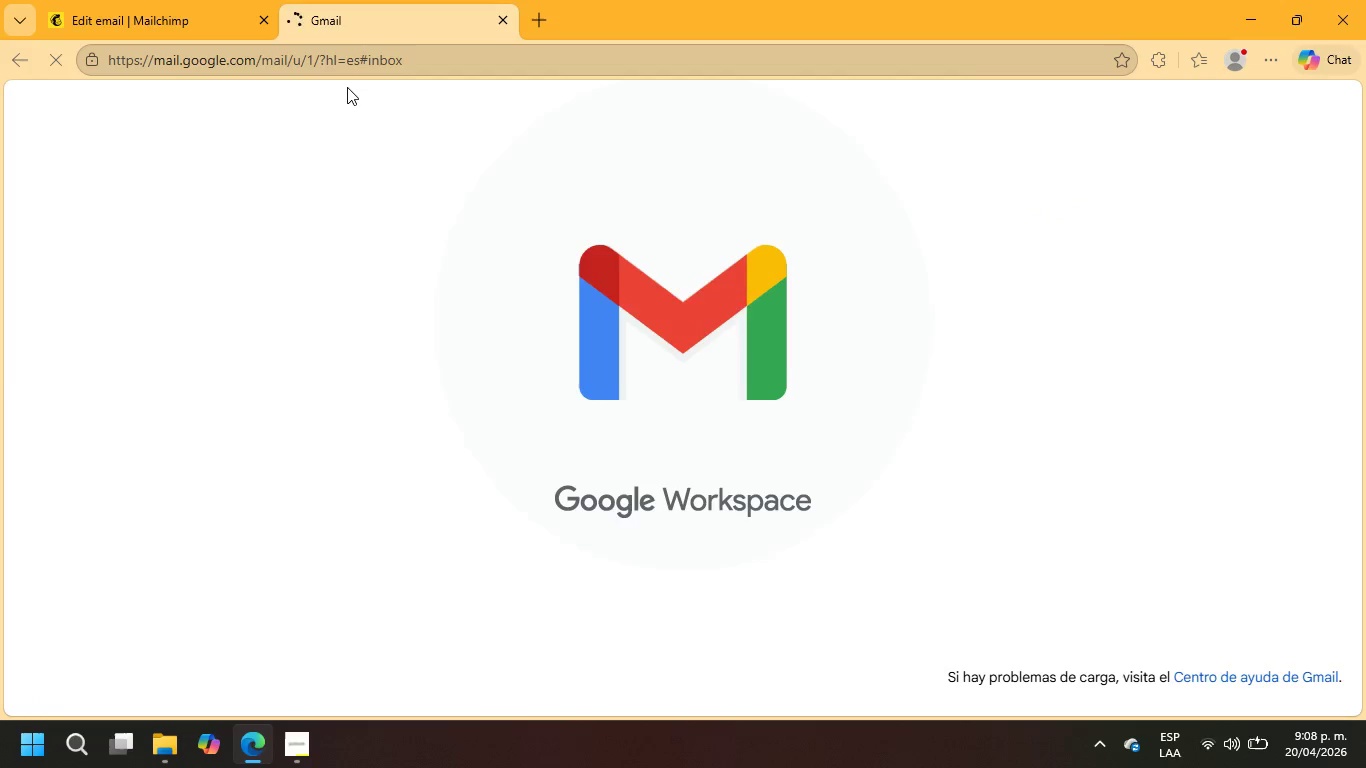 
left_click([451, 224])
 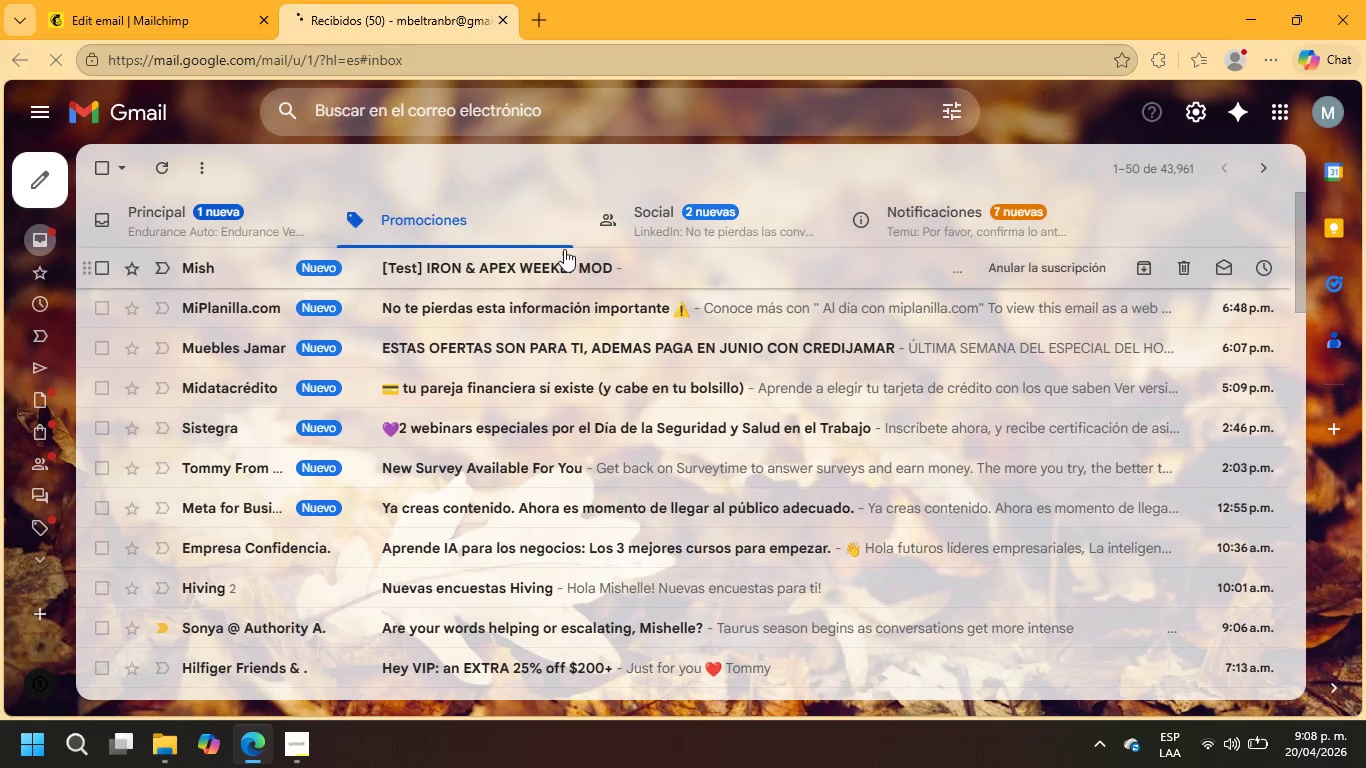 
left_click([556, 264])
 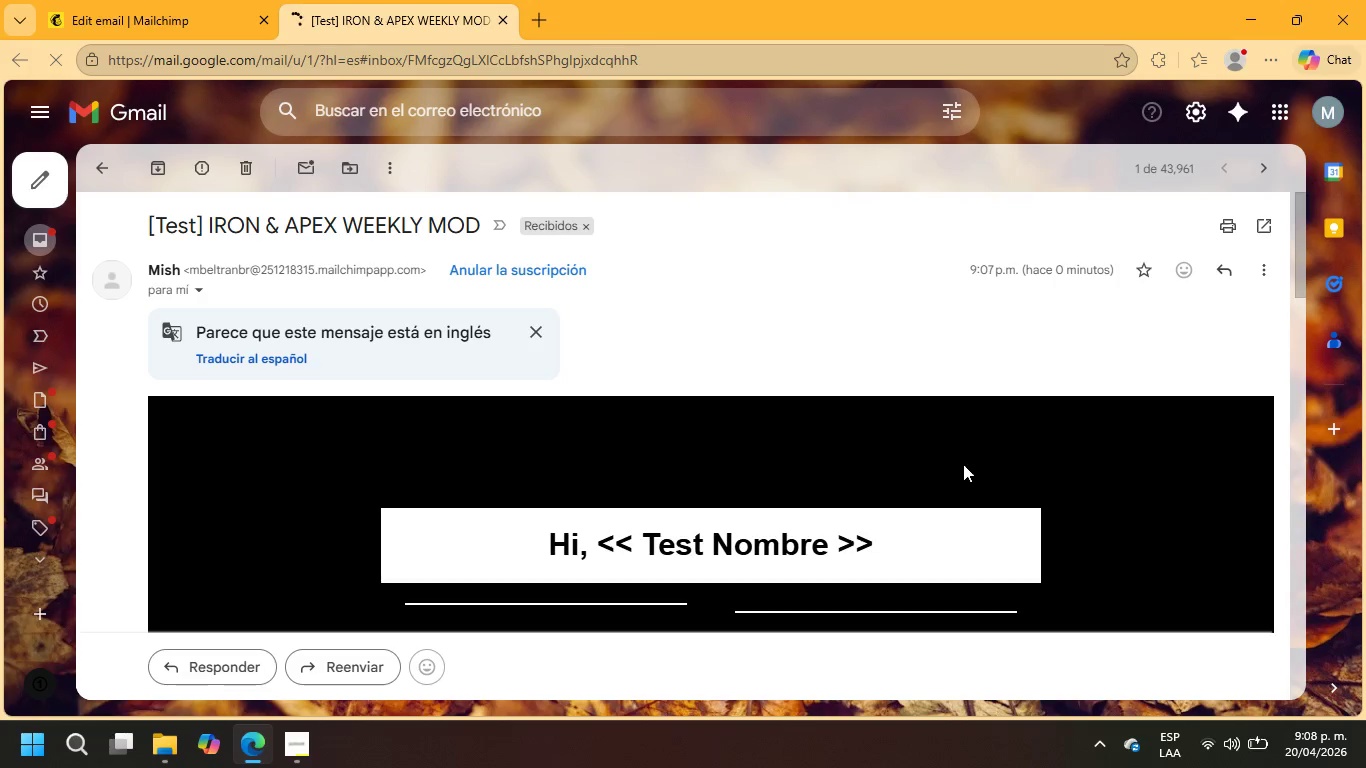 
scroll: coordinate [963, 463], scroll_direction: down, amount: 21.0
 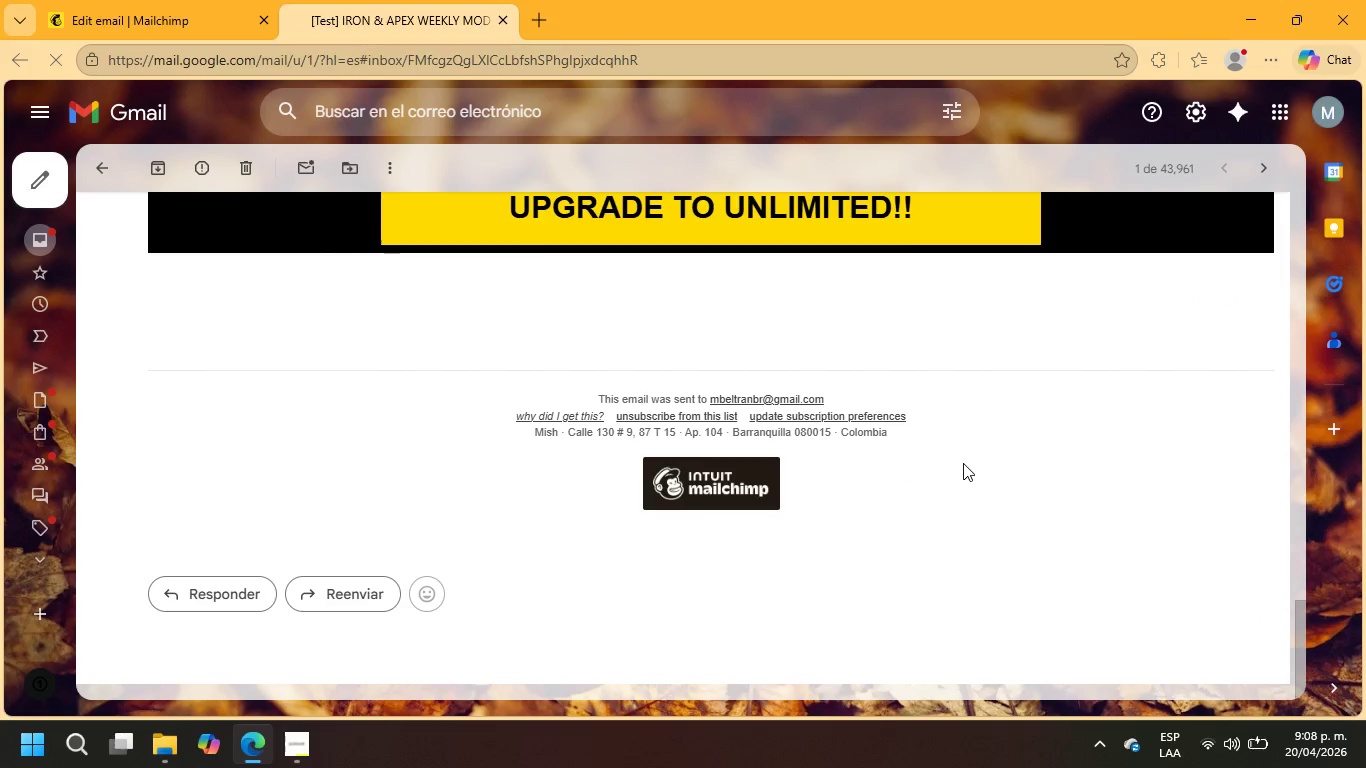 
wait(5.26)
 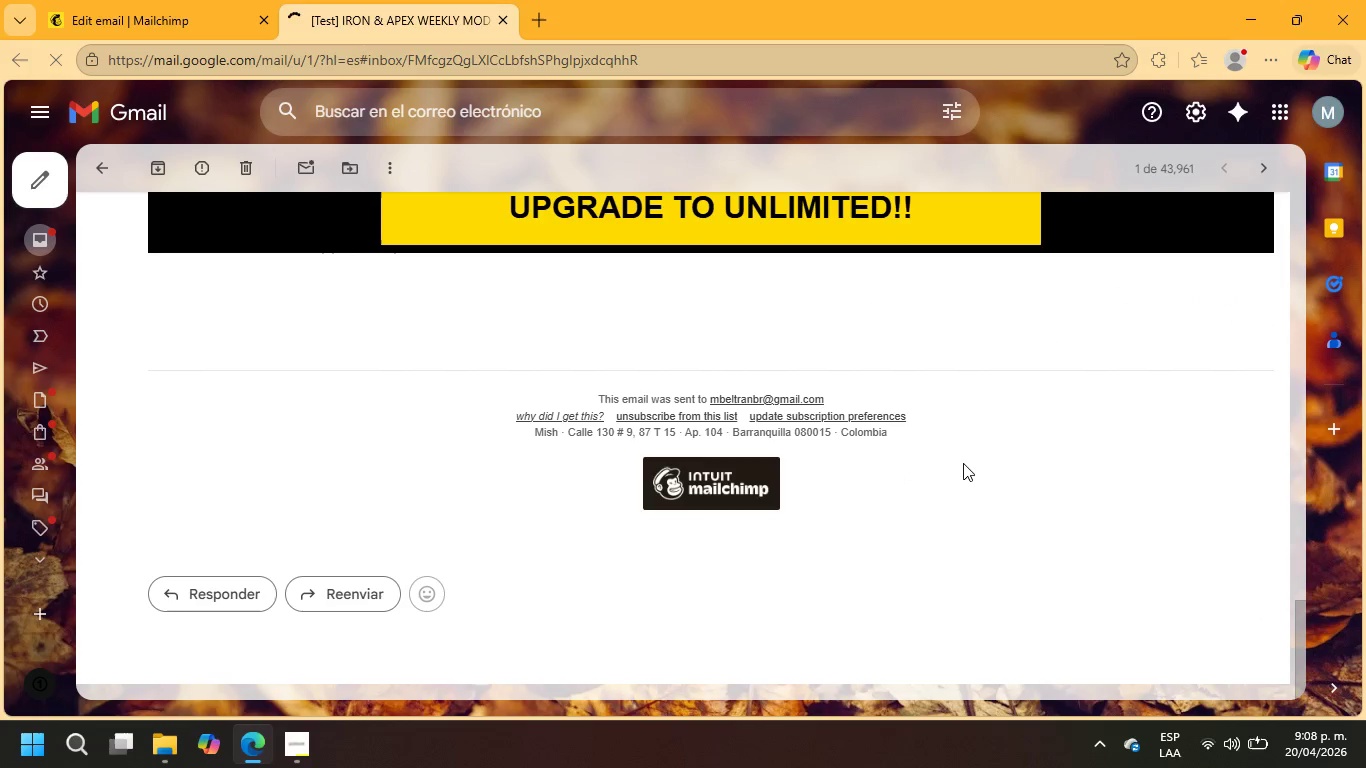 
scroll: coordinate [963, 463], scroll_direction: up, amount: 6.0
 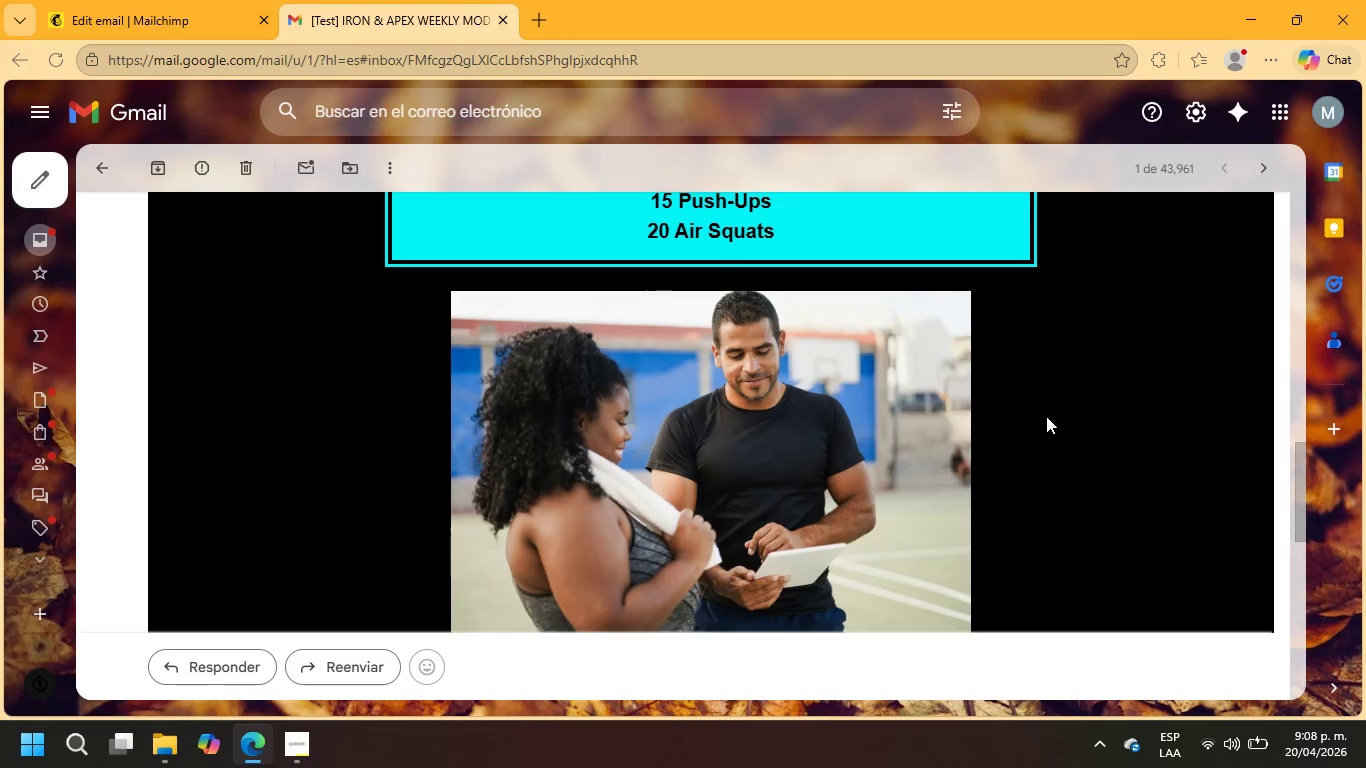 
left_click([165, 0])
 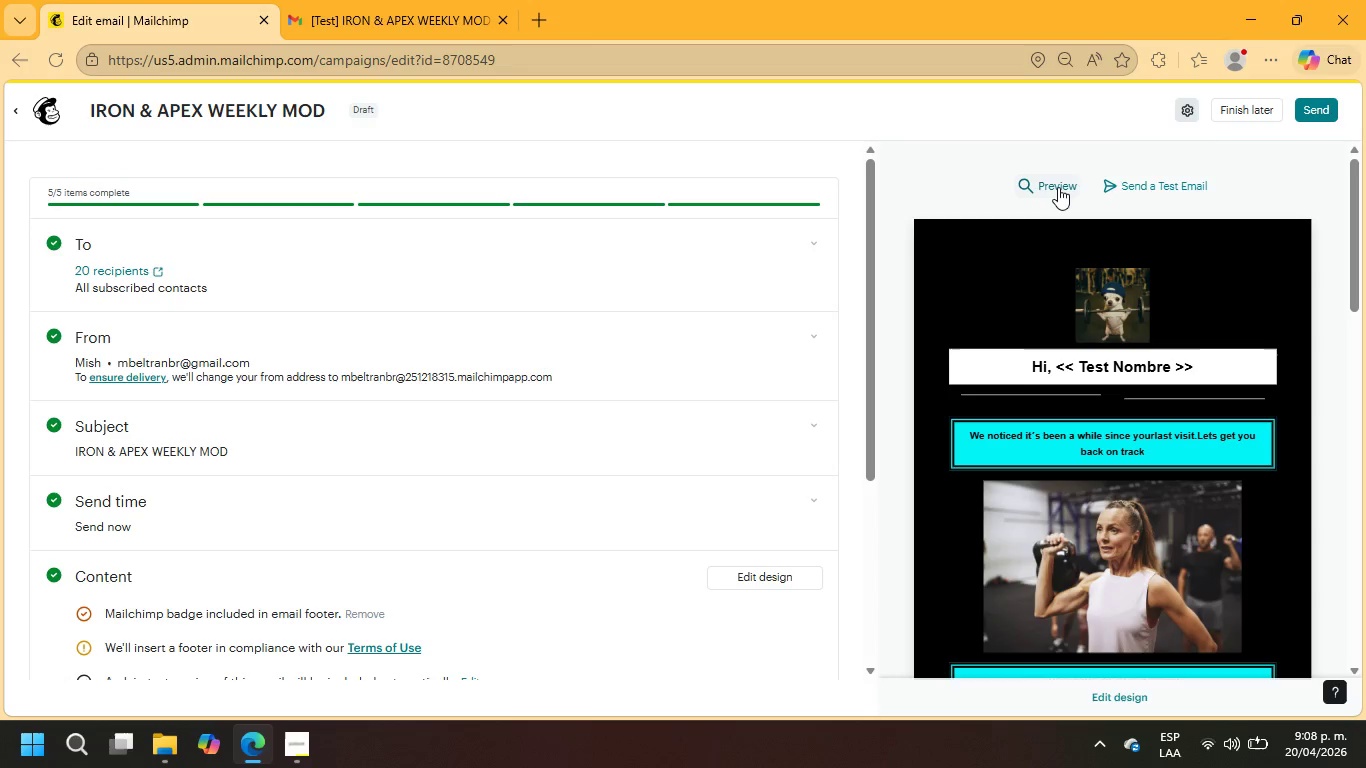 
left_click([1058, 186])
 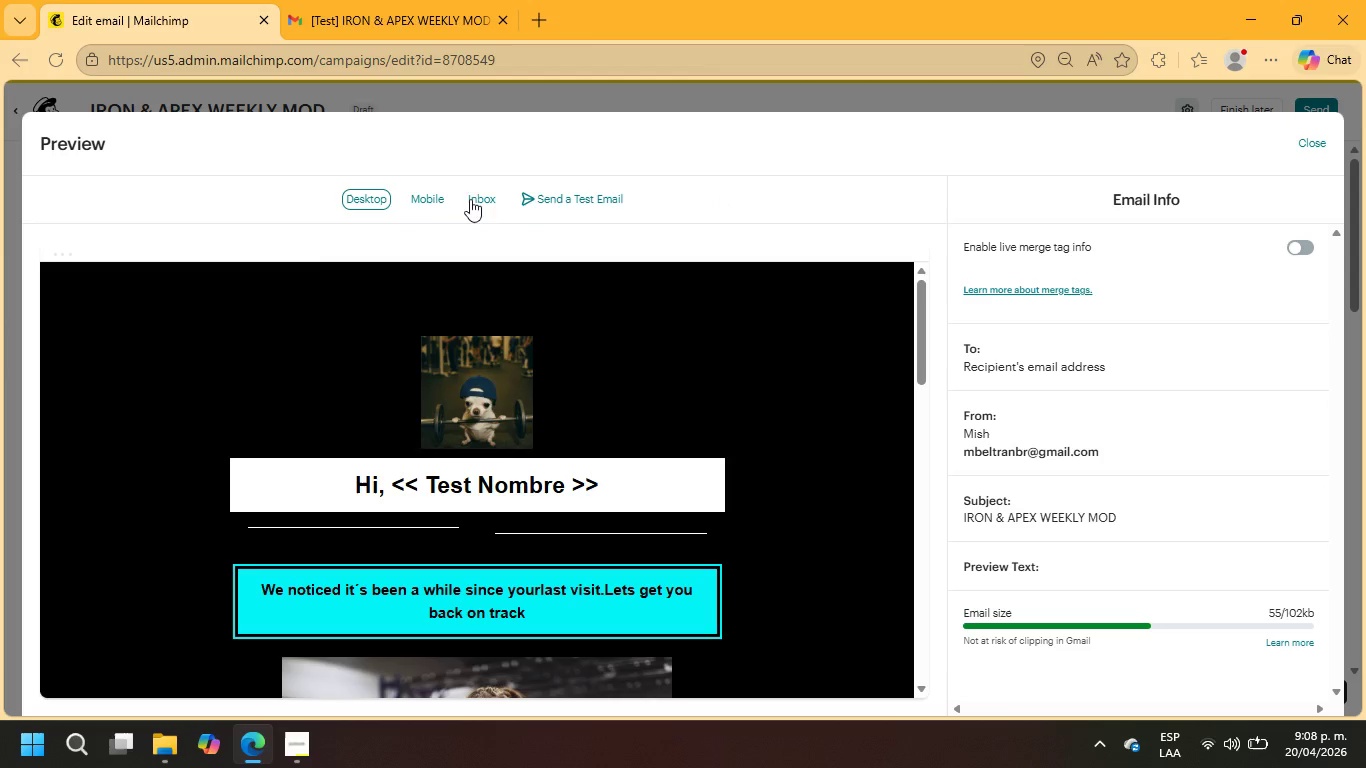 
left_click([426, 196])
 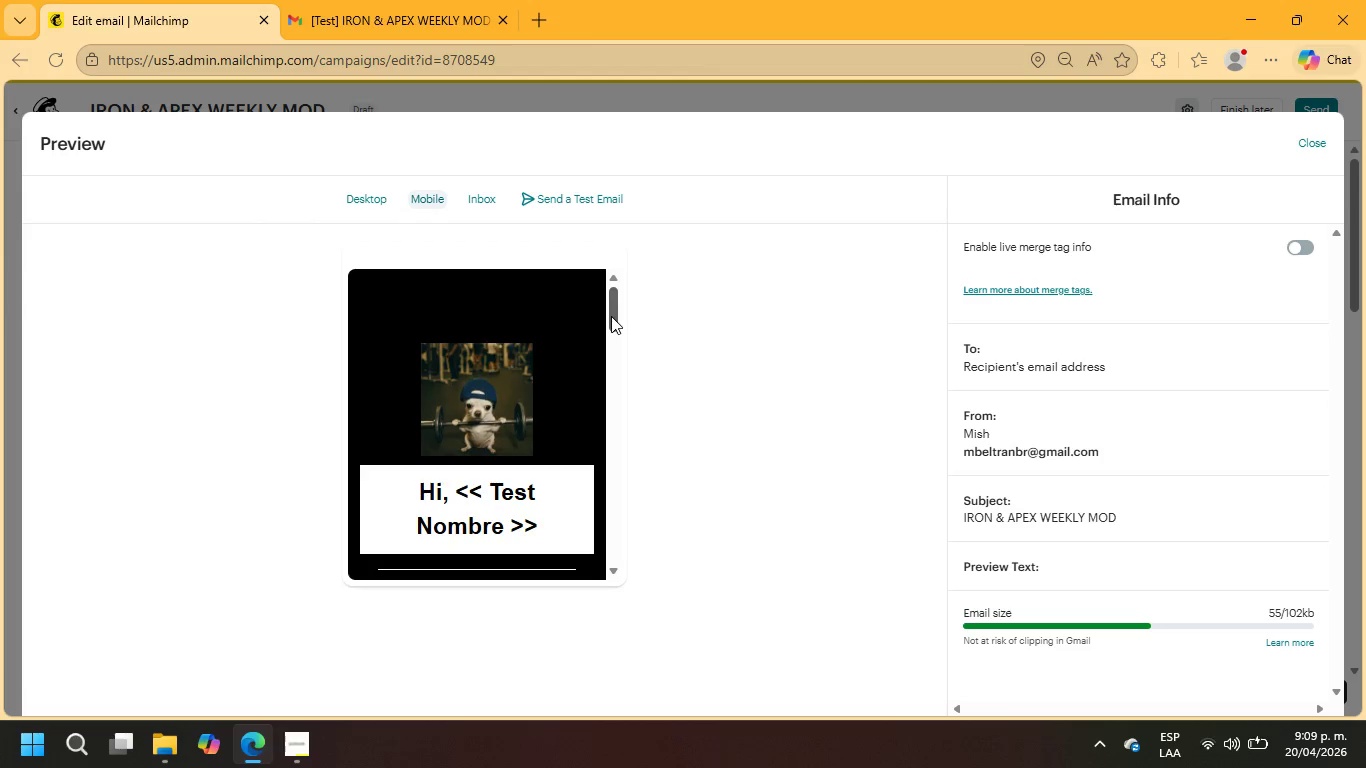 
wait(19.39)
 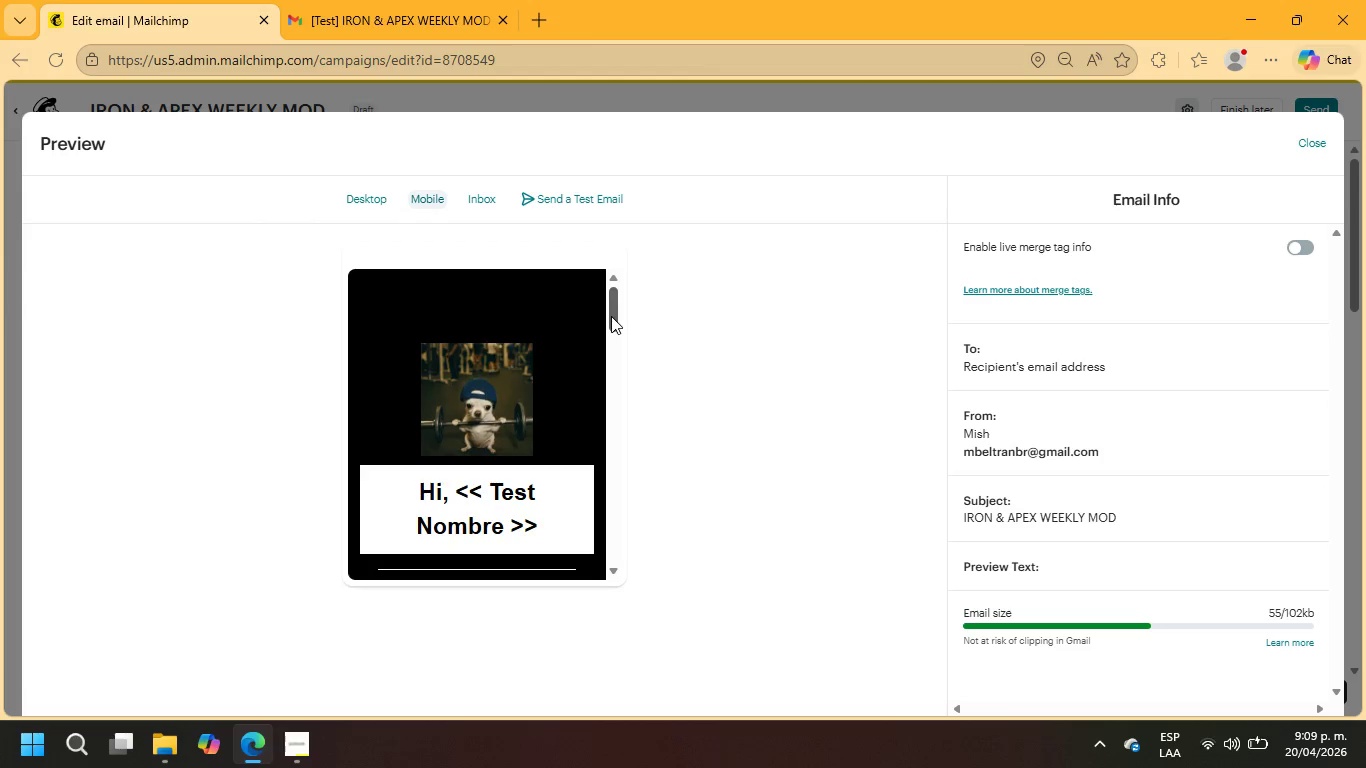 
scroll: coordinate [1171, 452], scroll_direction: down, amount: 21.0
 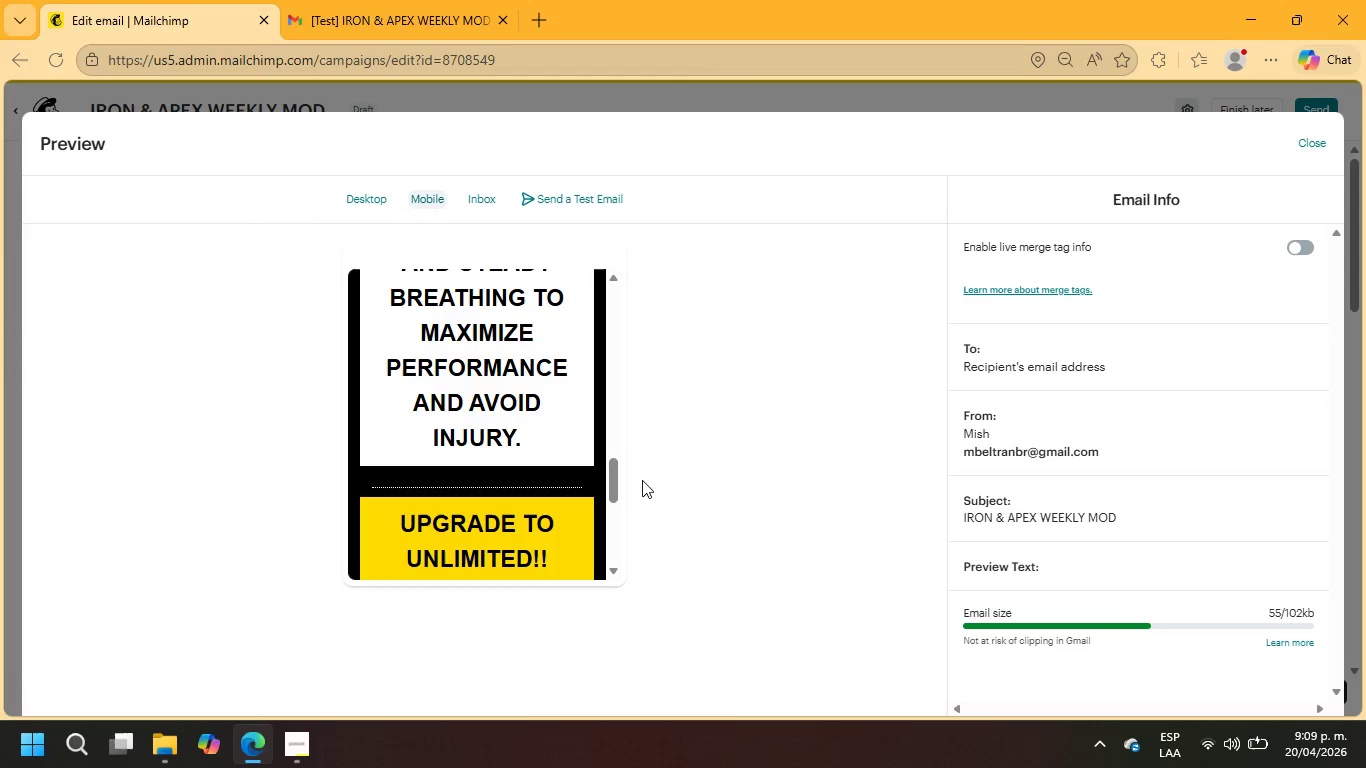 
scroll: coordinate [535, 467], scroll_direction: up, amount: 24.0
 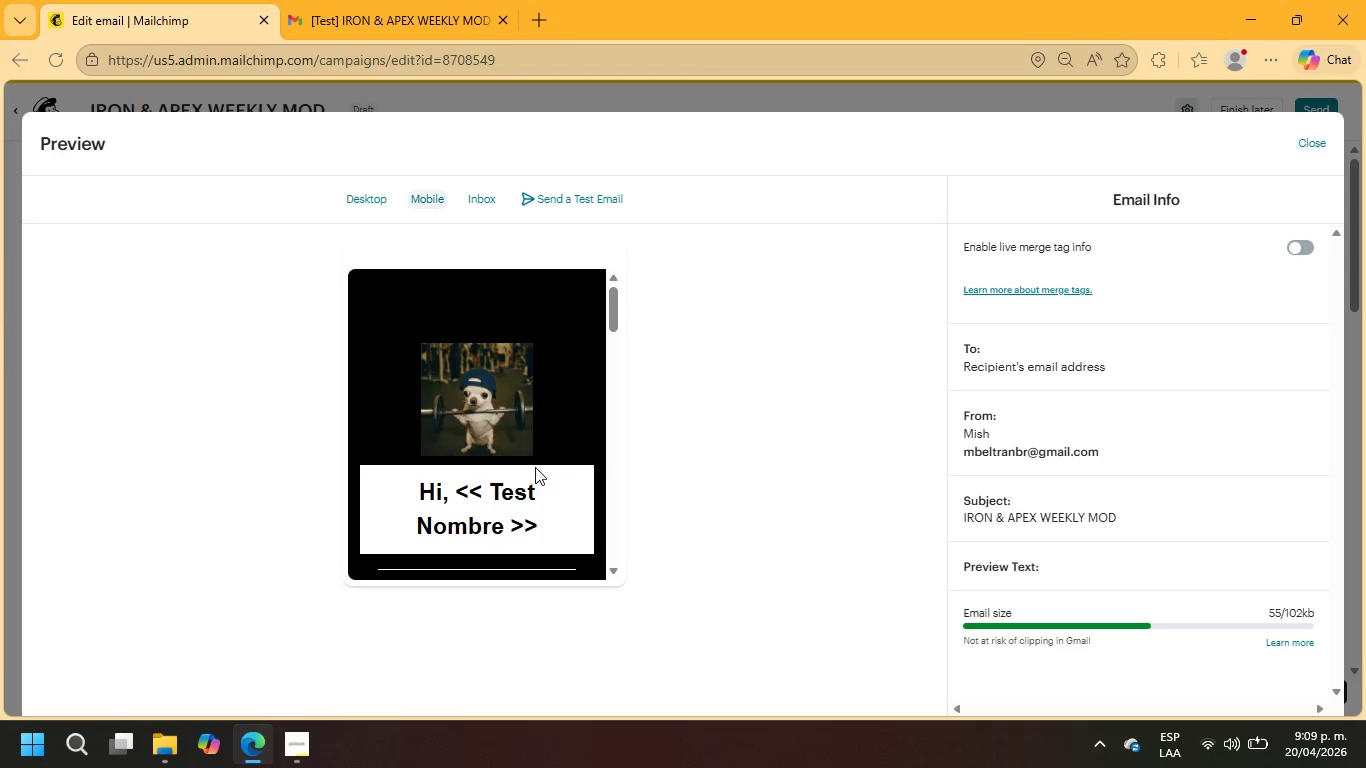 
wait(11.04)
 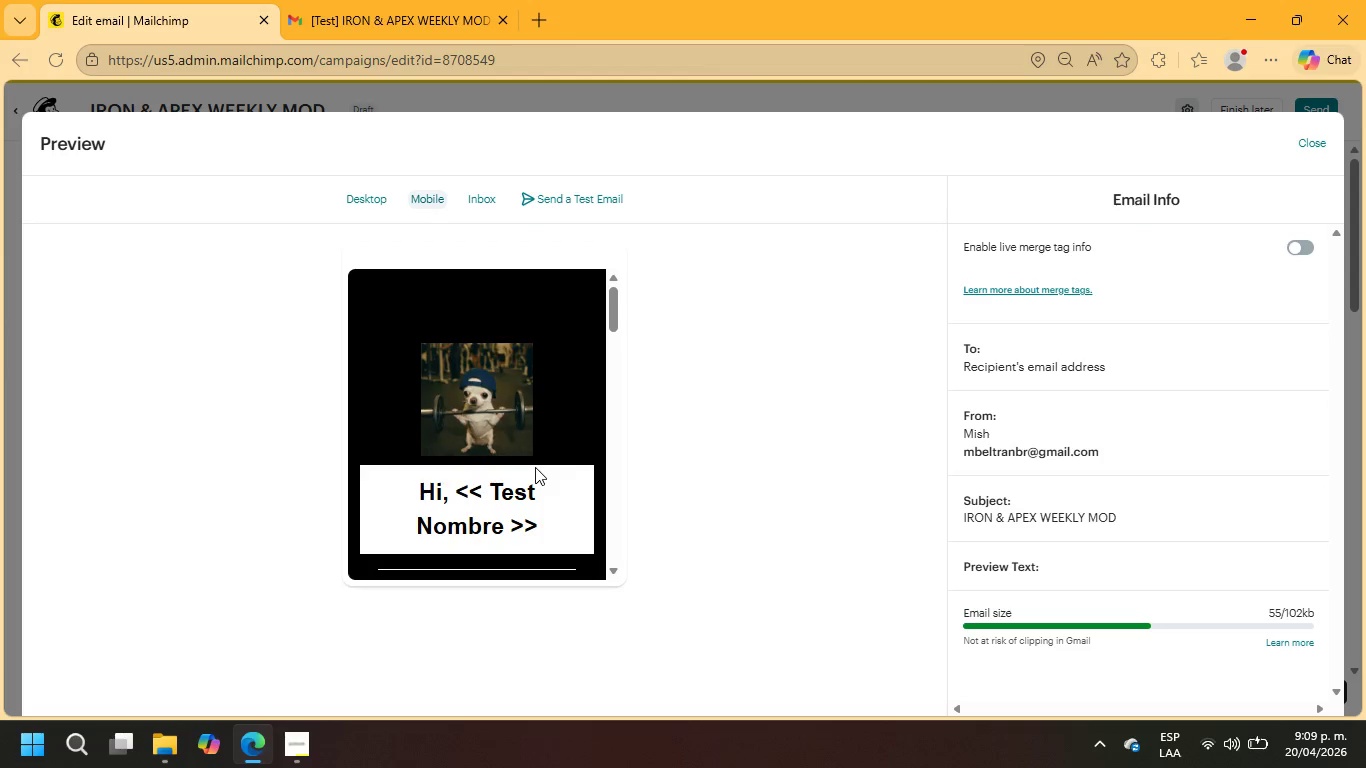 
scroll: coordinate [529, 498], scroll_direction: down, amount: 7.0
 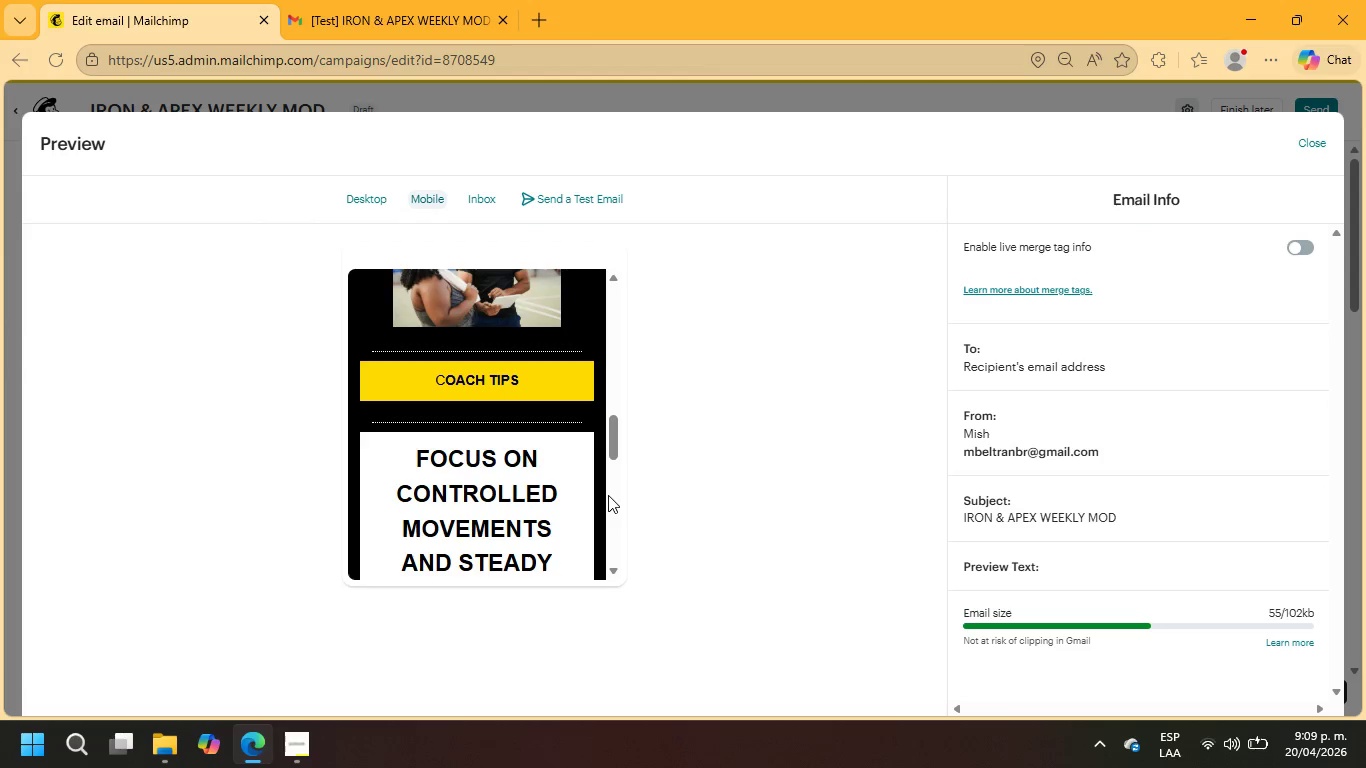 
wait(16.02)
 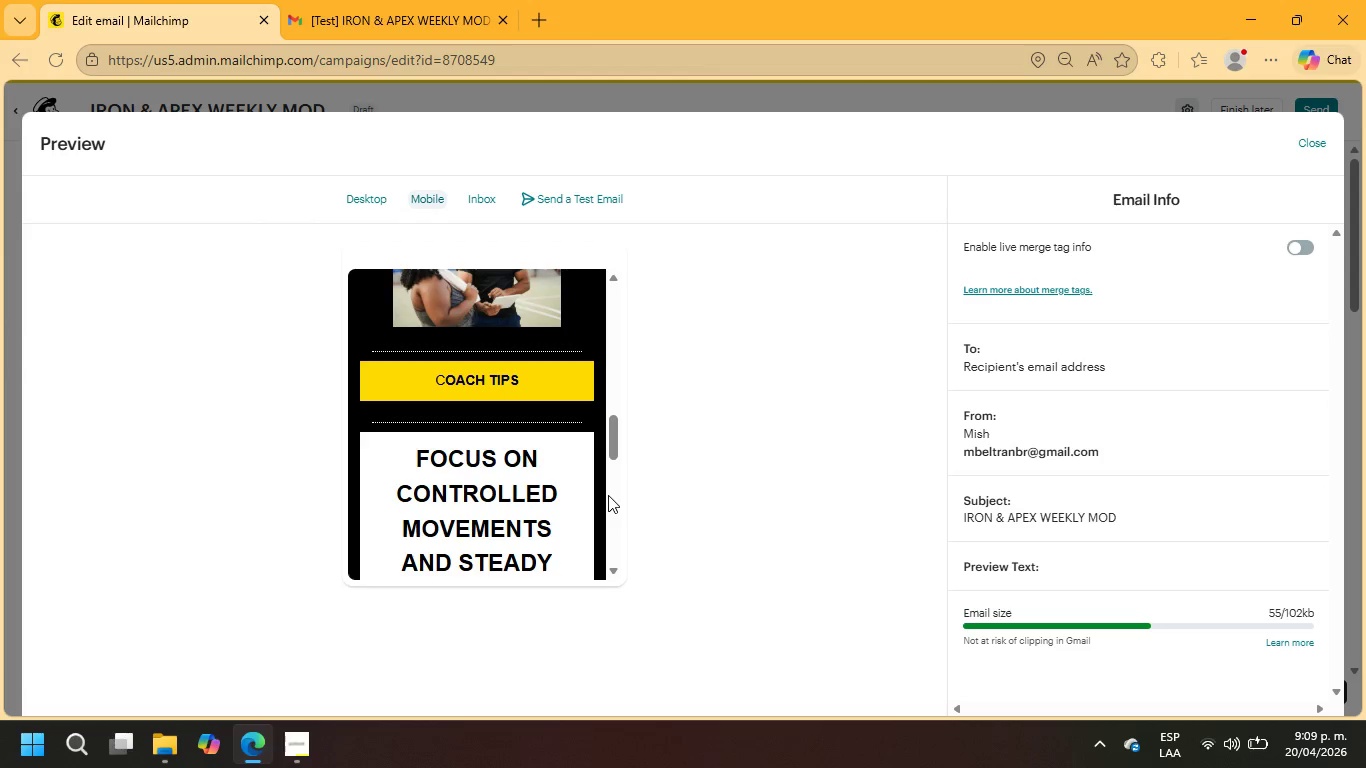 
key(Meta+Shift+R)
 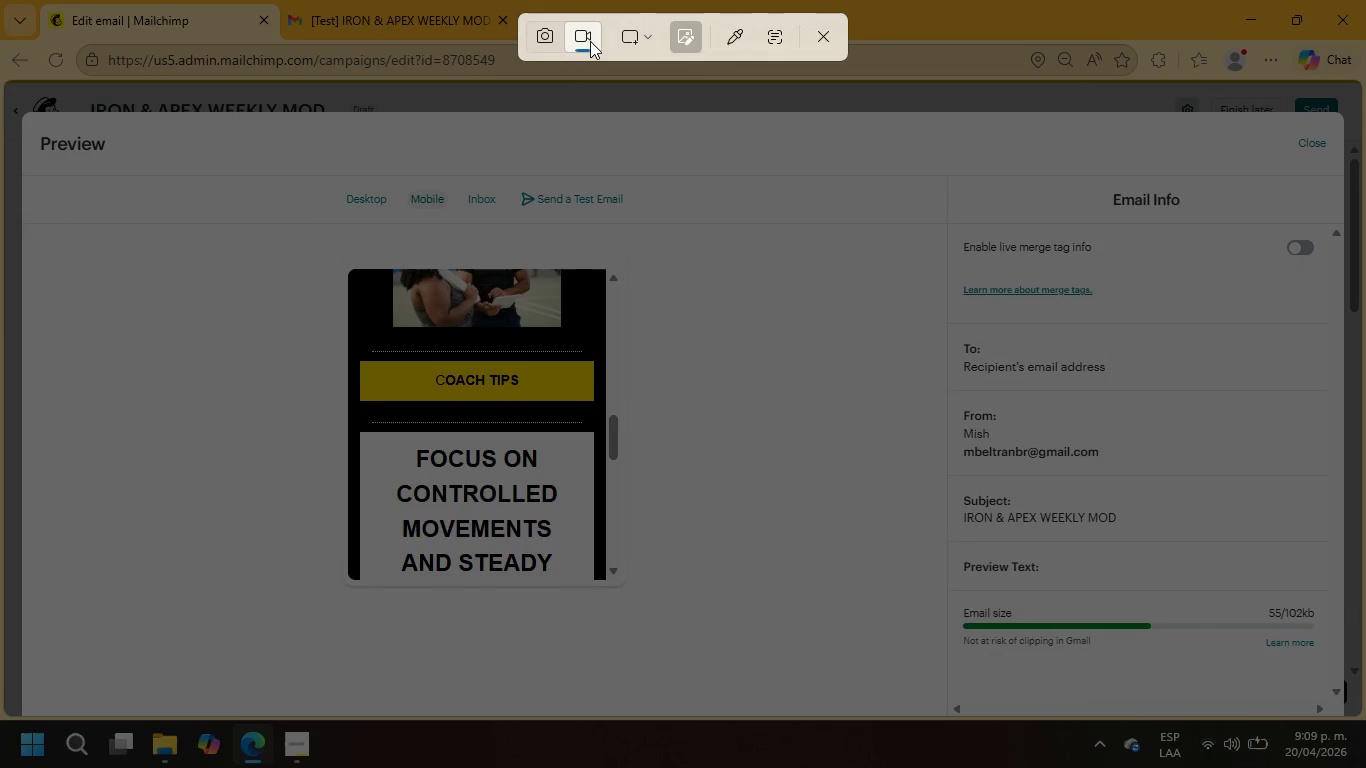 
wait(5.05)
 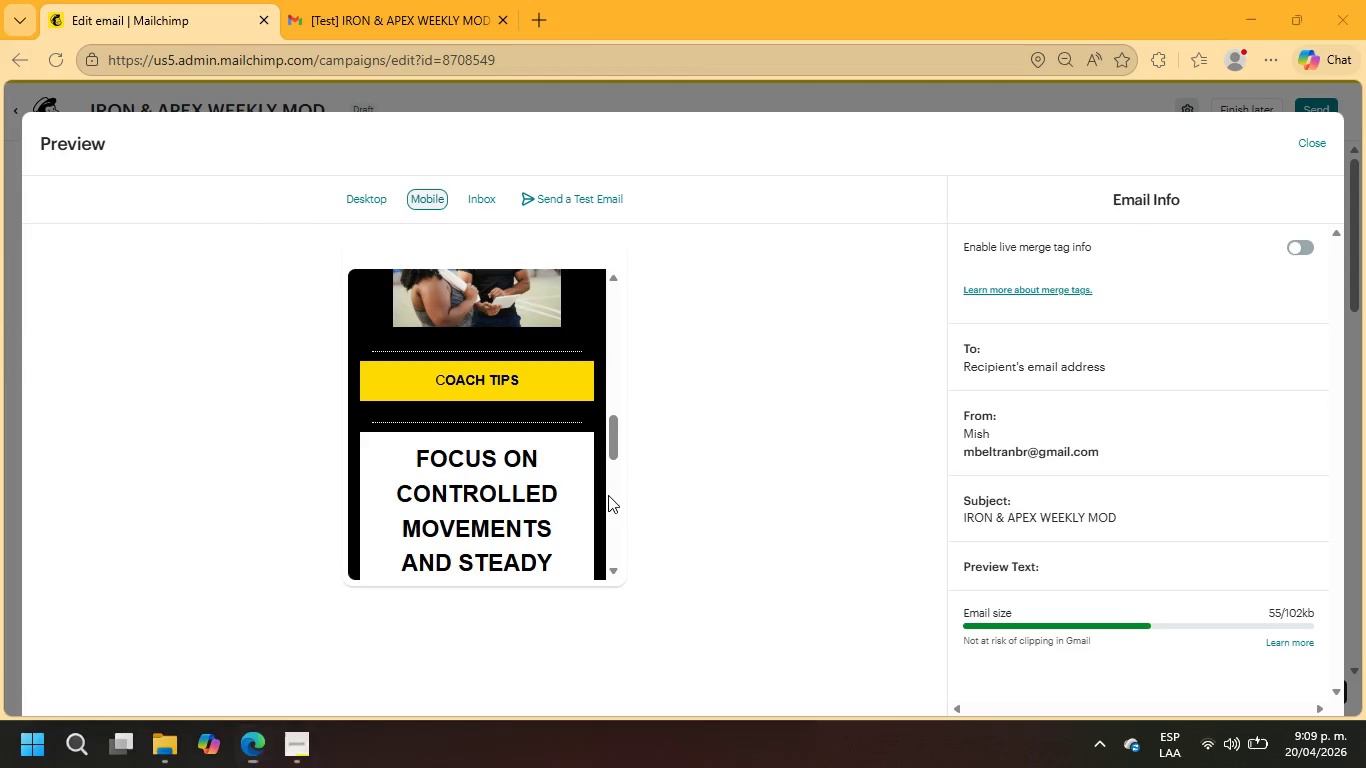 
left_click_drag(start_coordinate=[2, 5], to_coordinate=[1365, 767])
 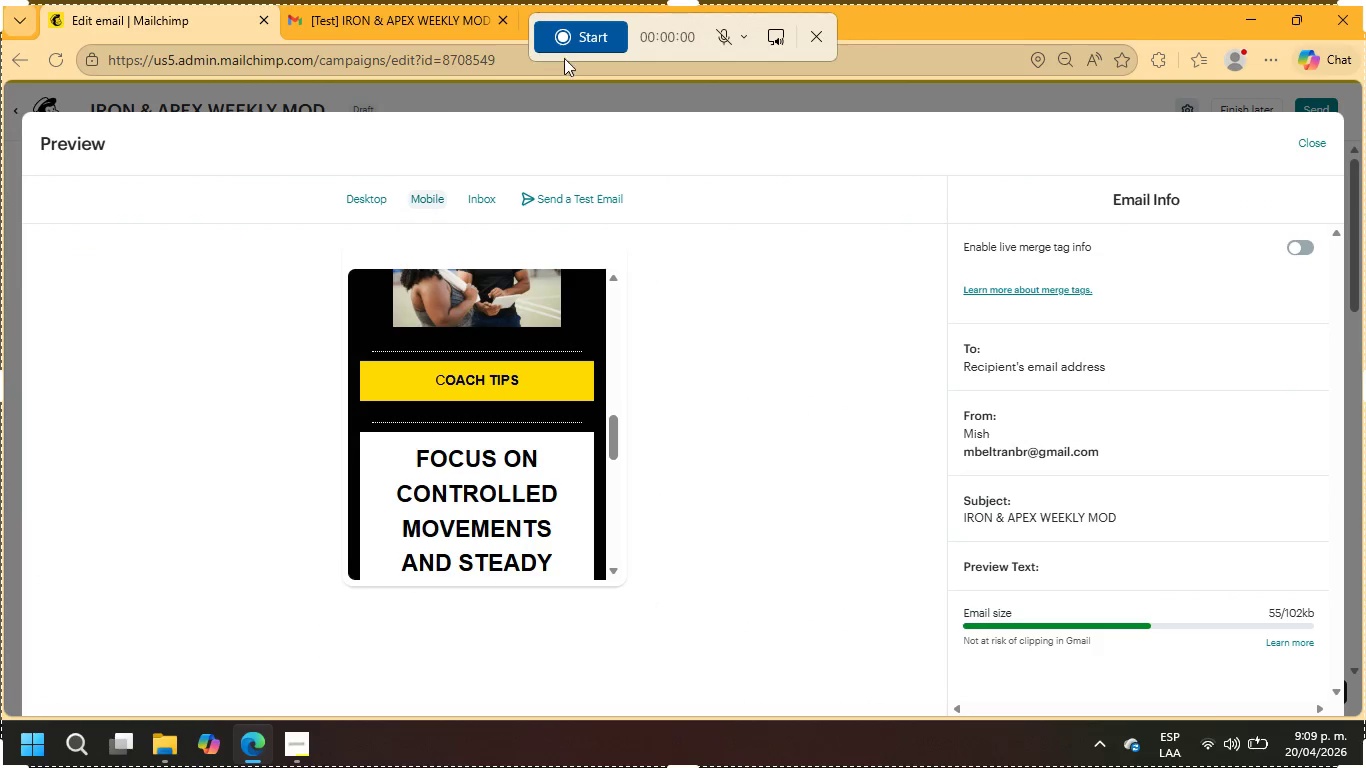 
left_click([565, 39])
 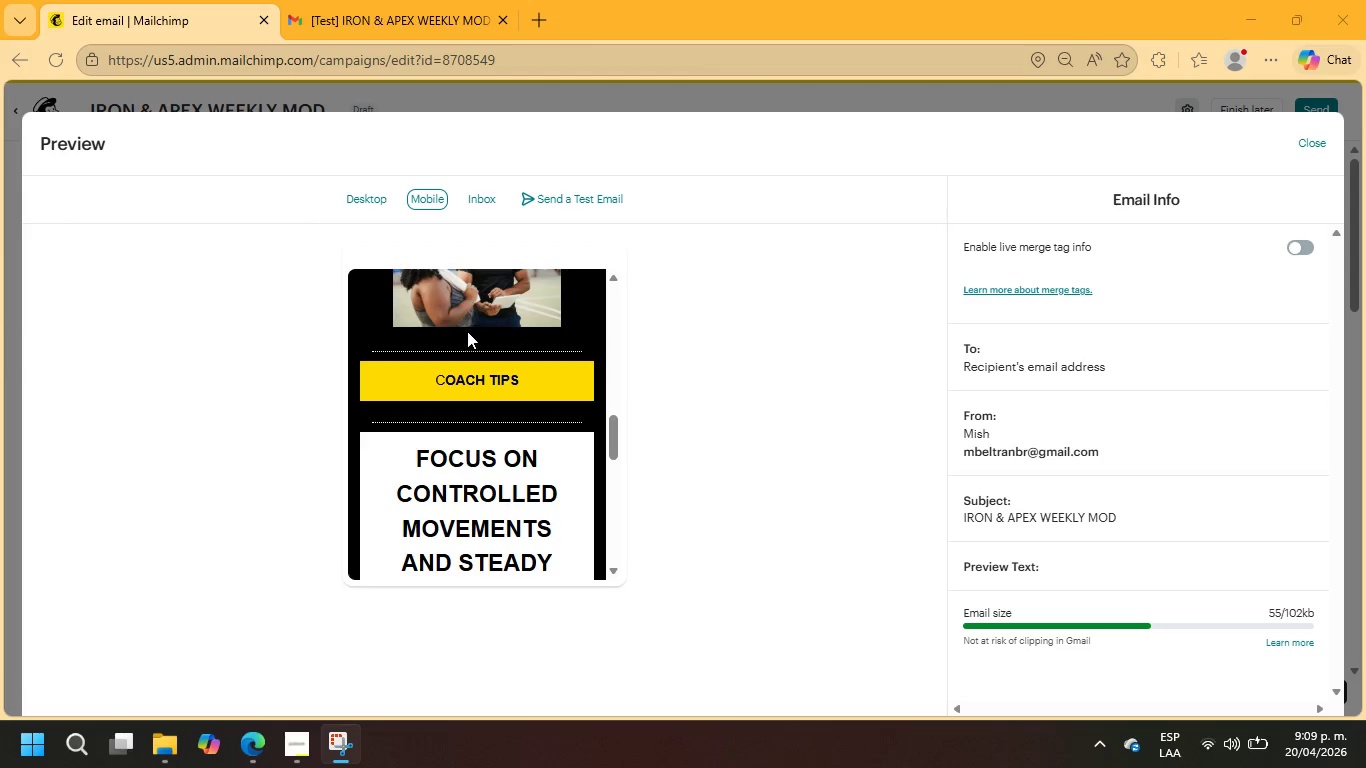 
scroll: coordinate [465, 377], scroll_direction: up, amount: 8.0
 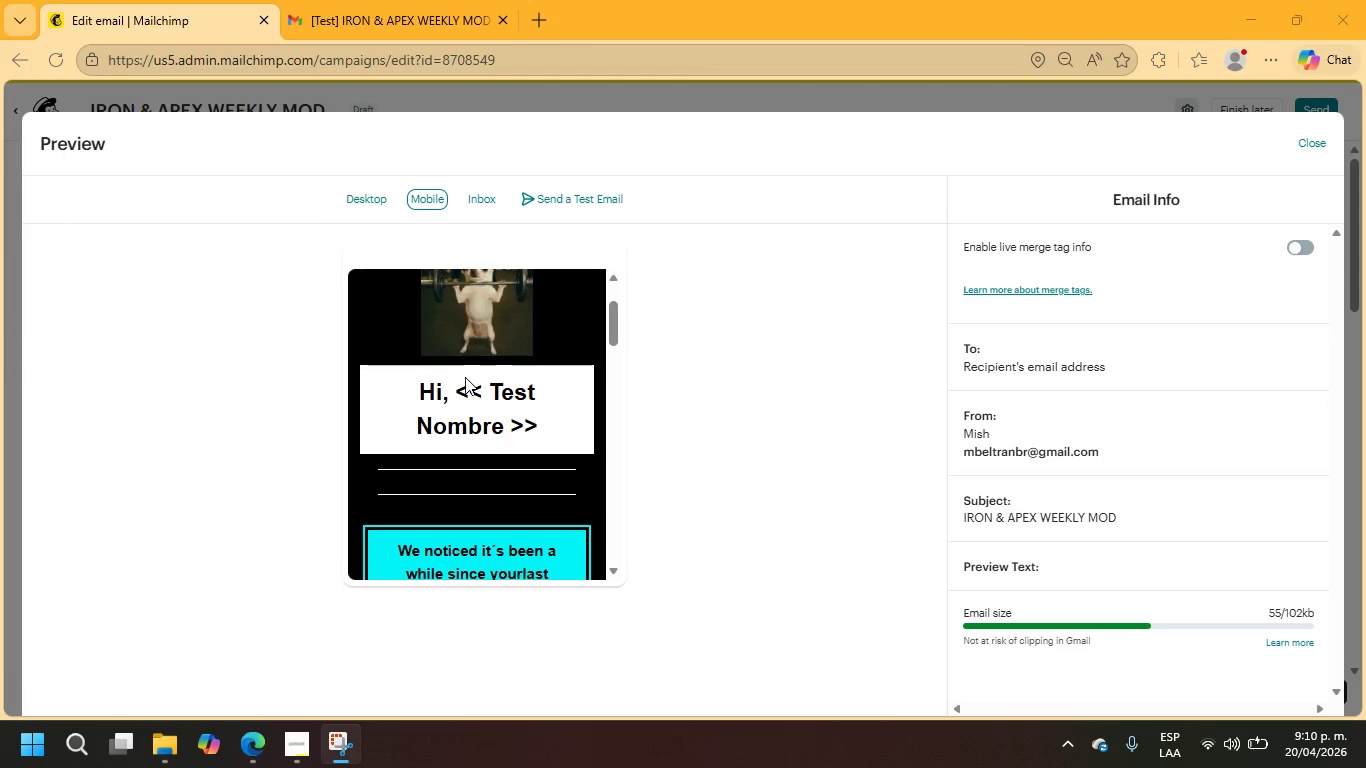 
scroll: coordinate [464, 378], scroll_direction: down, amount: 5.0
 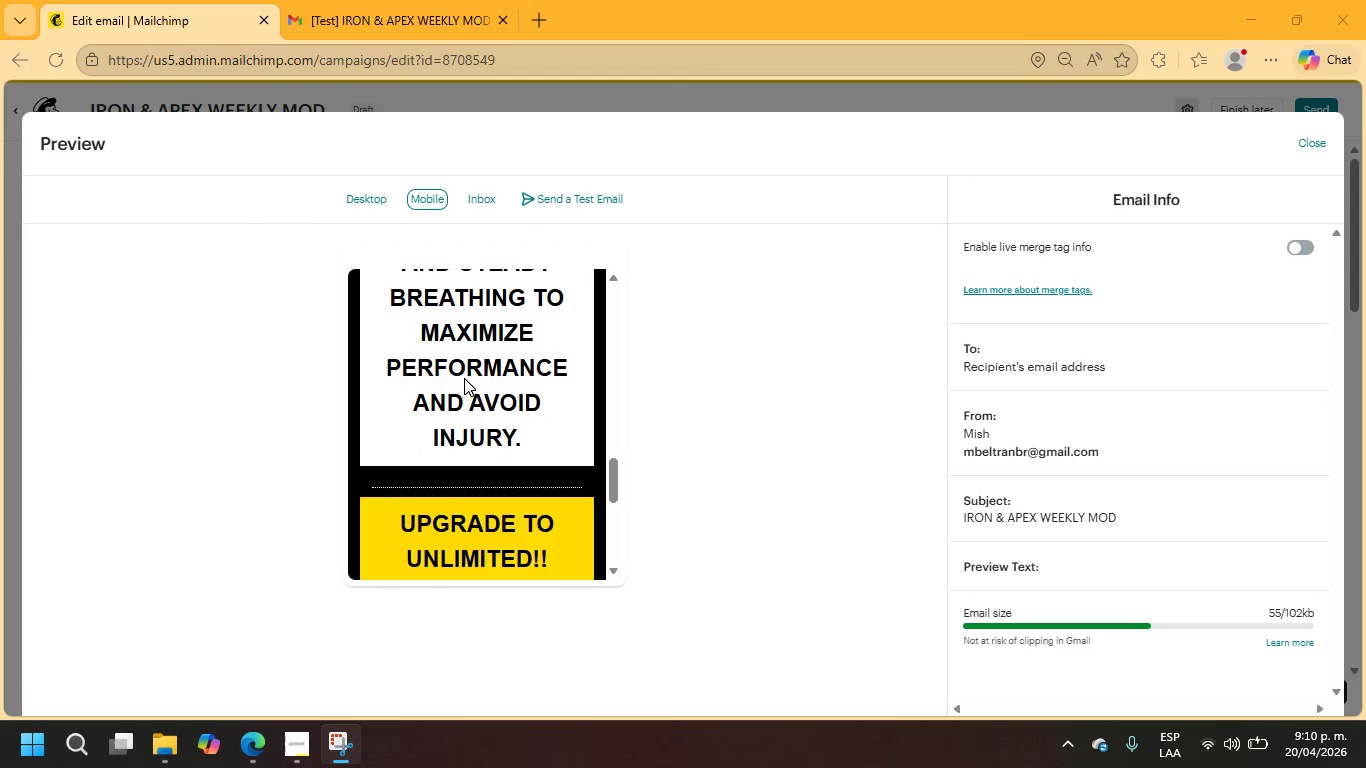 
scroll: coordinate [464, 378], scroll_direction: down, amount: 2.0
 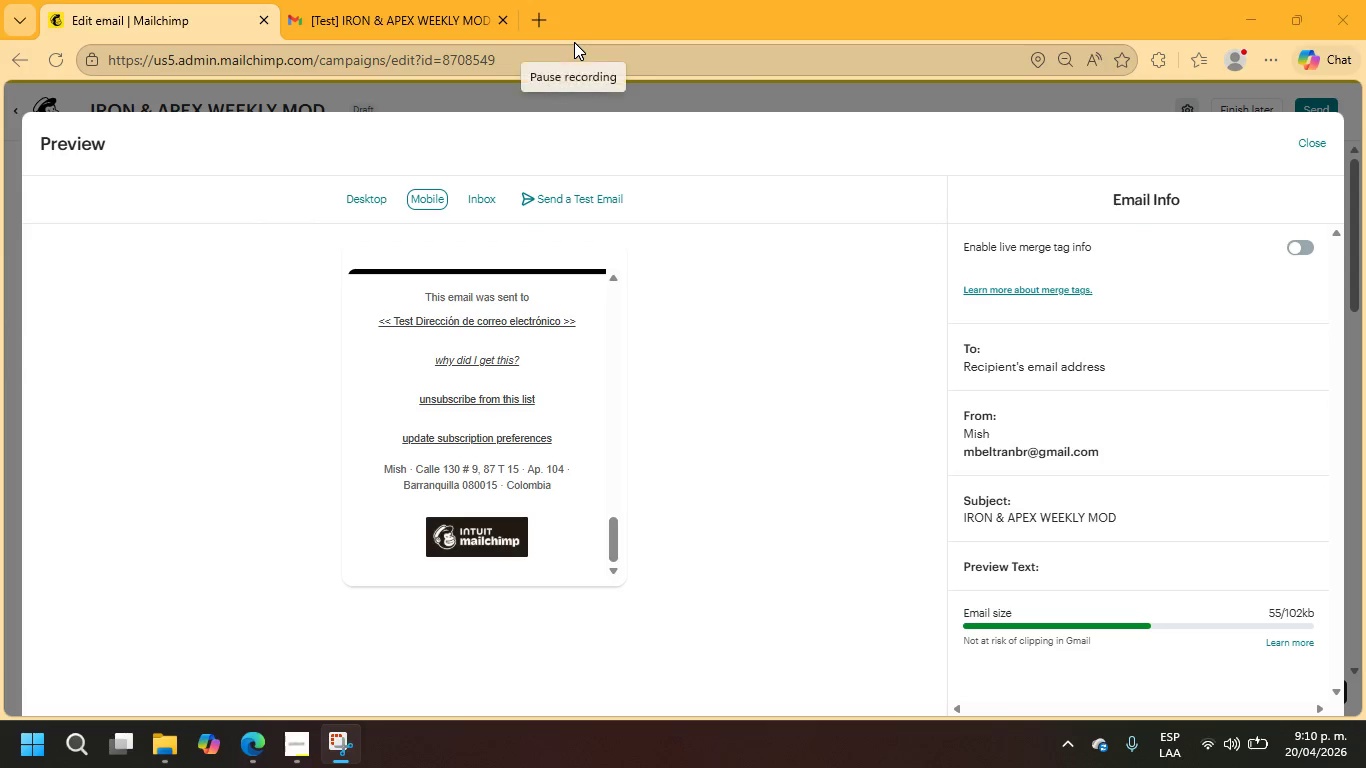 
left_click([574, 41])
 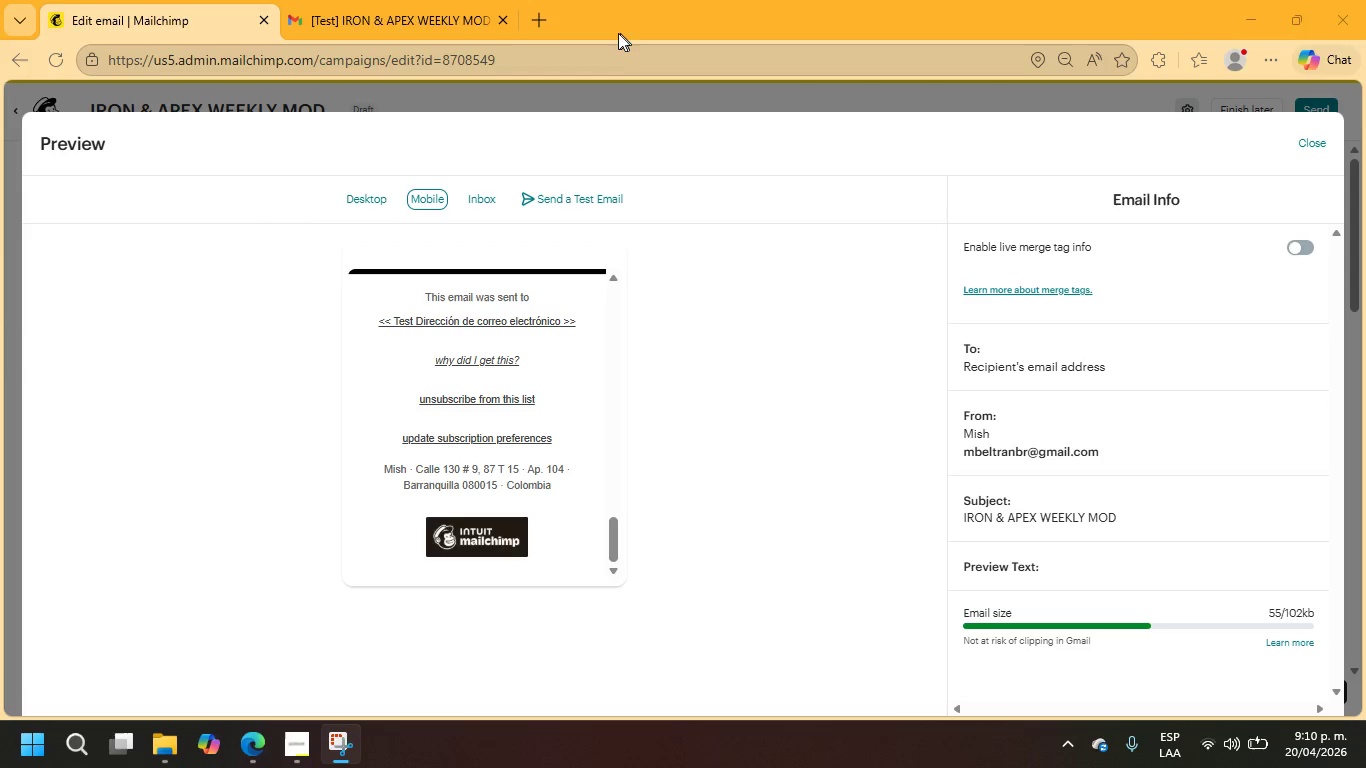 
left_click([613, 33])
 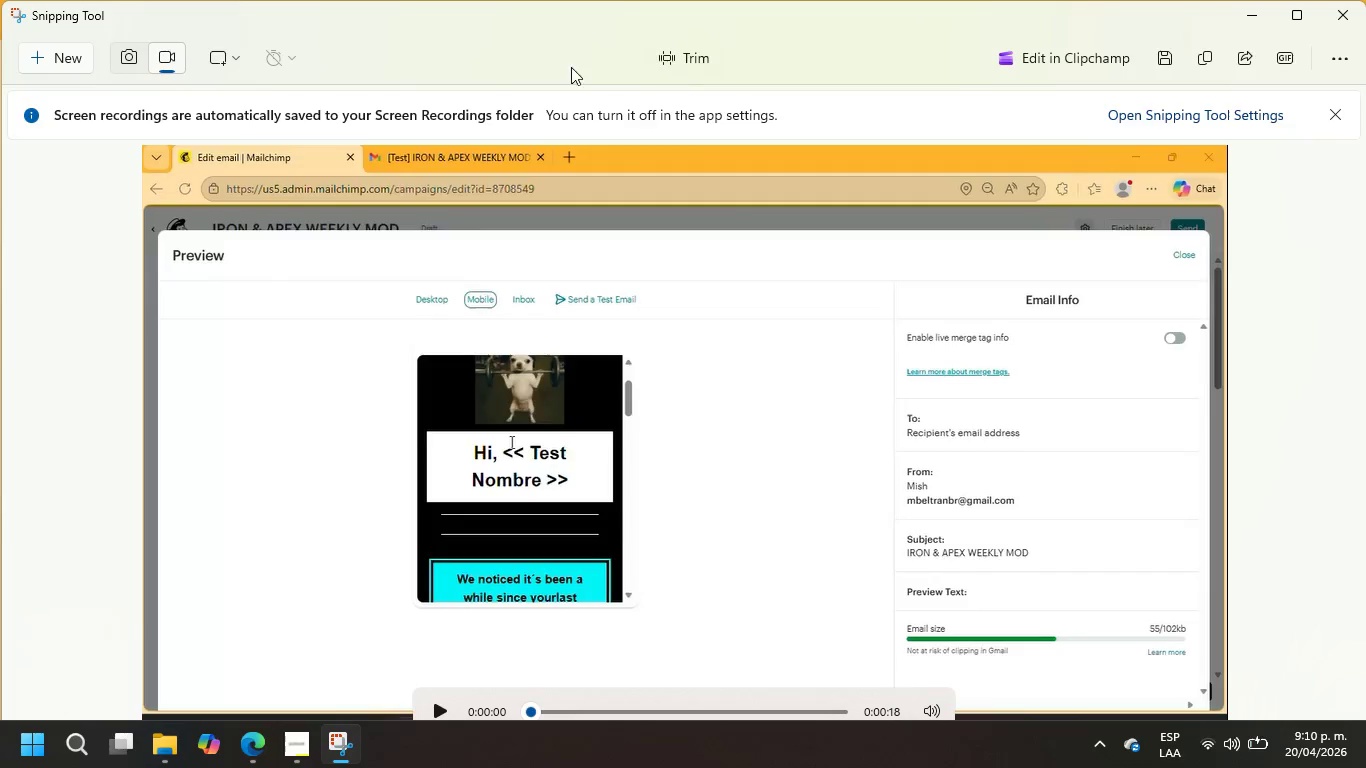 
wait(10.81)
 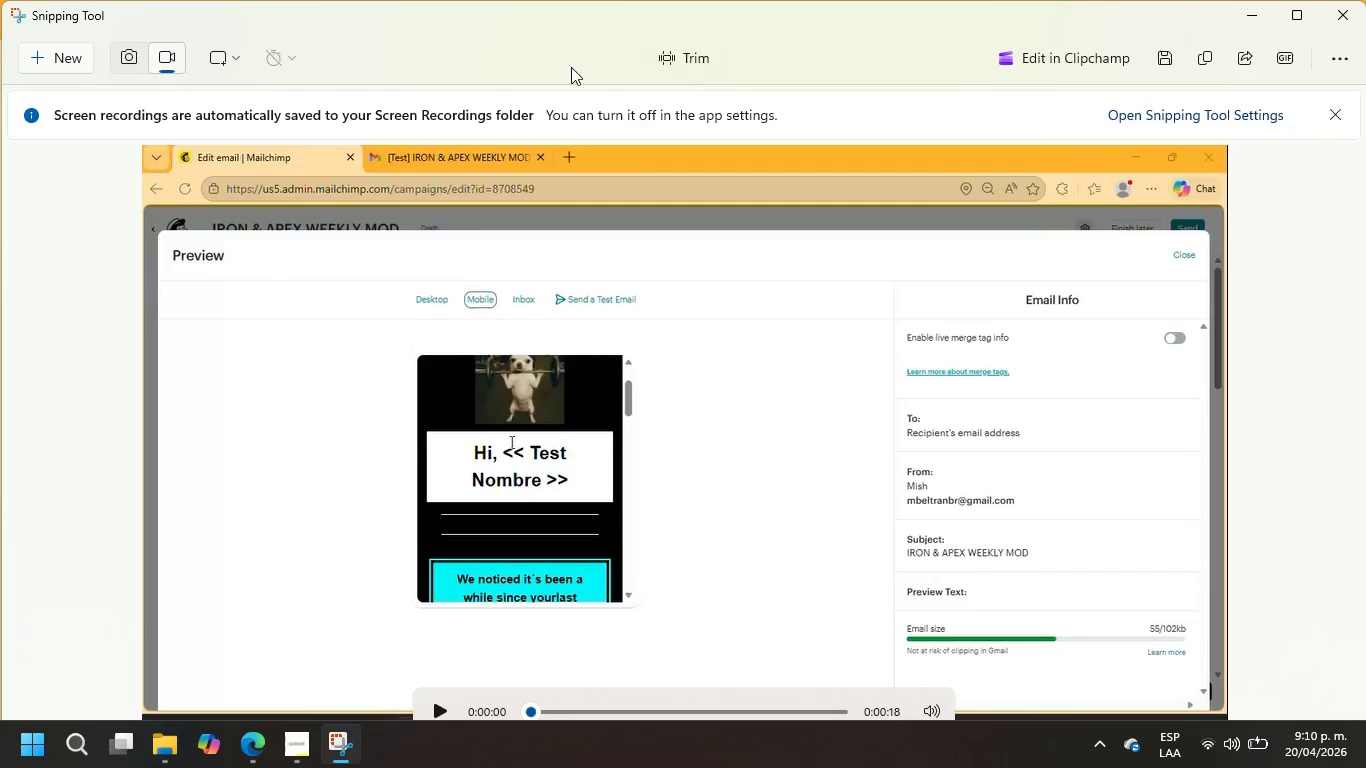 
left_click([90, 291])
 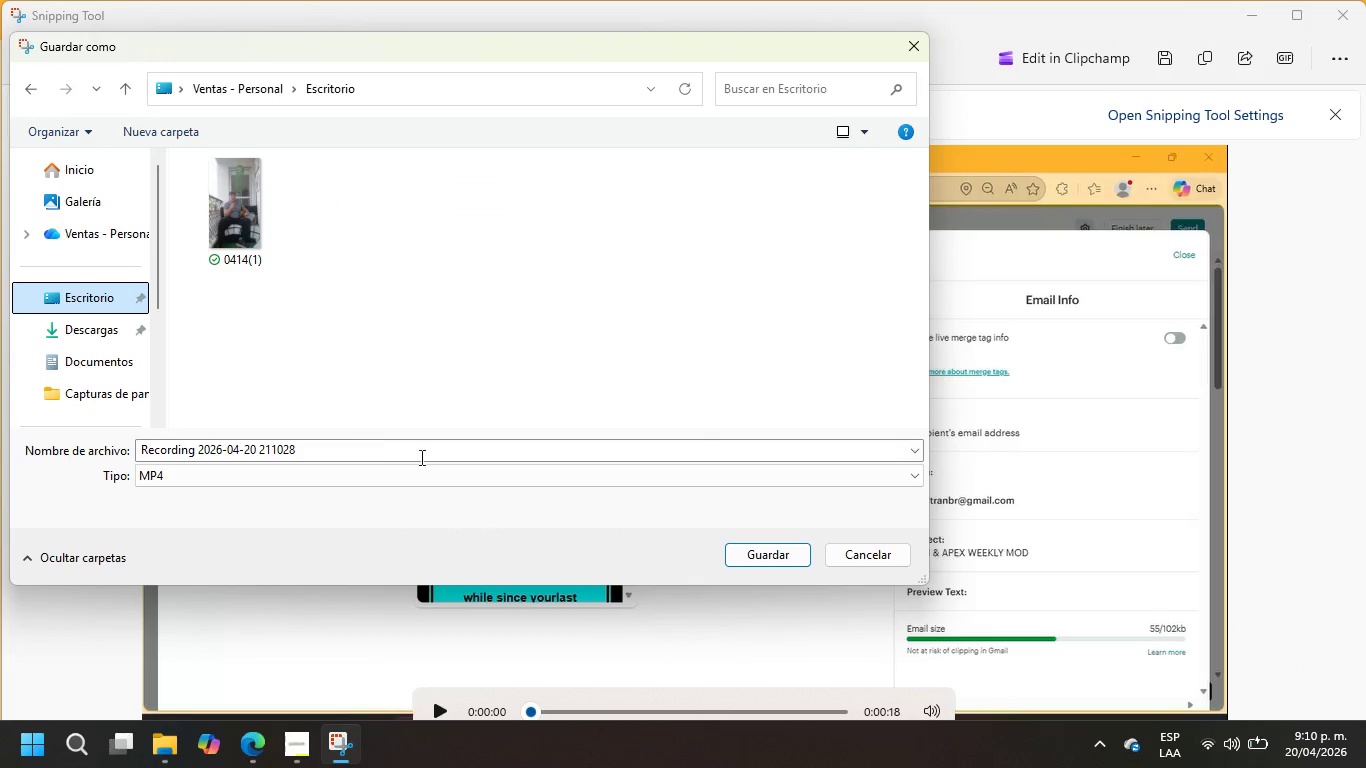 
left_click([769, 554])
 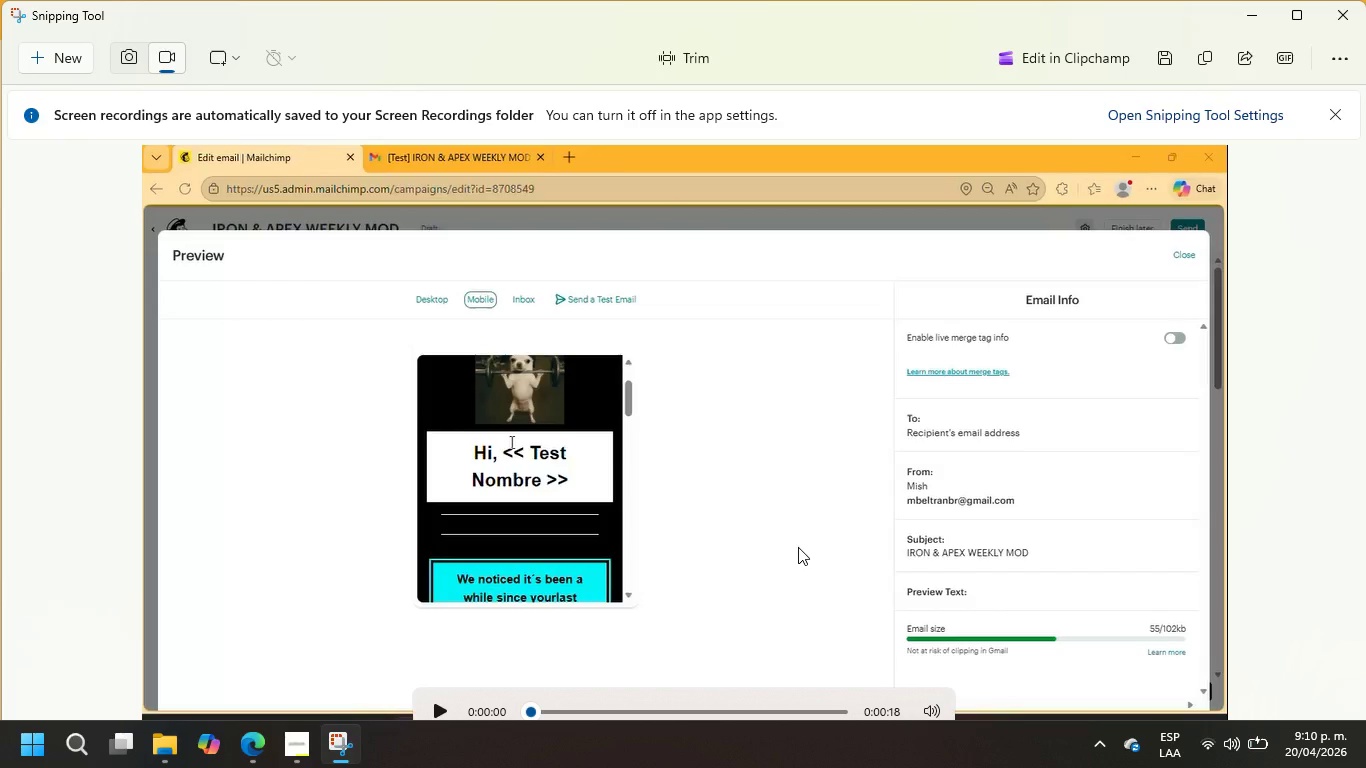 
wait(6.42)
 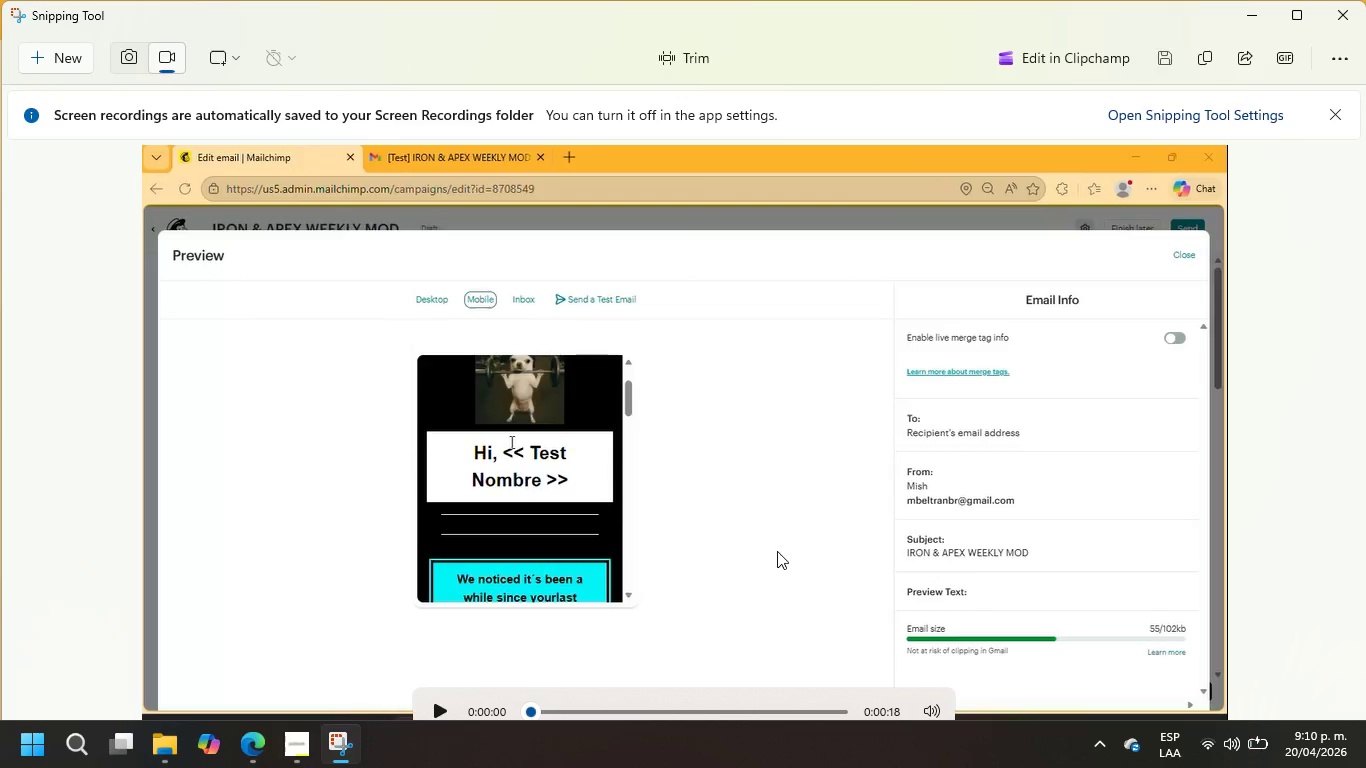 
left_click([292, 749])